 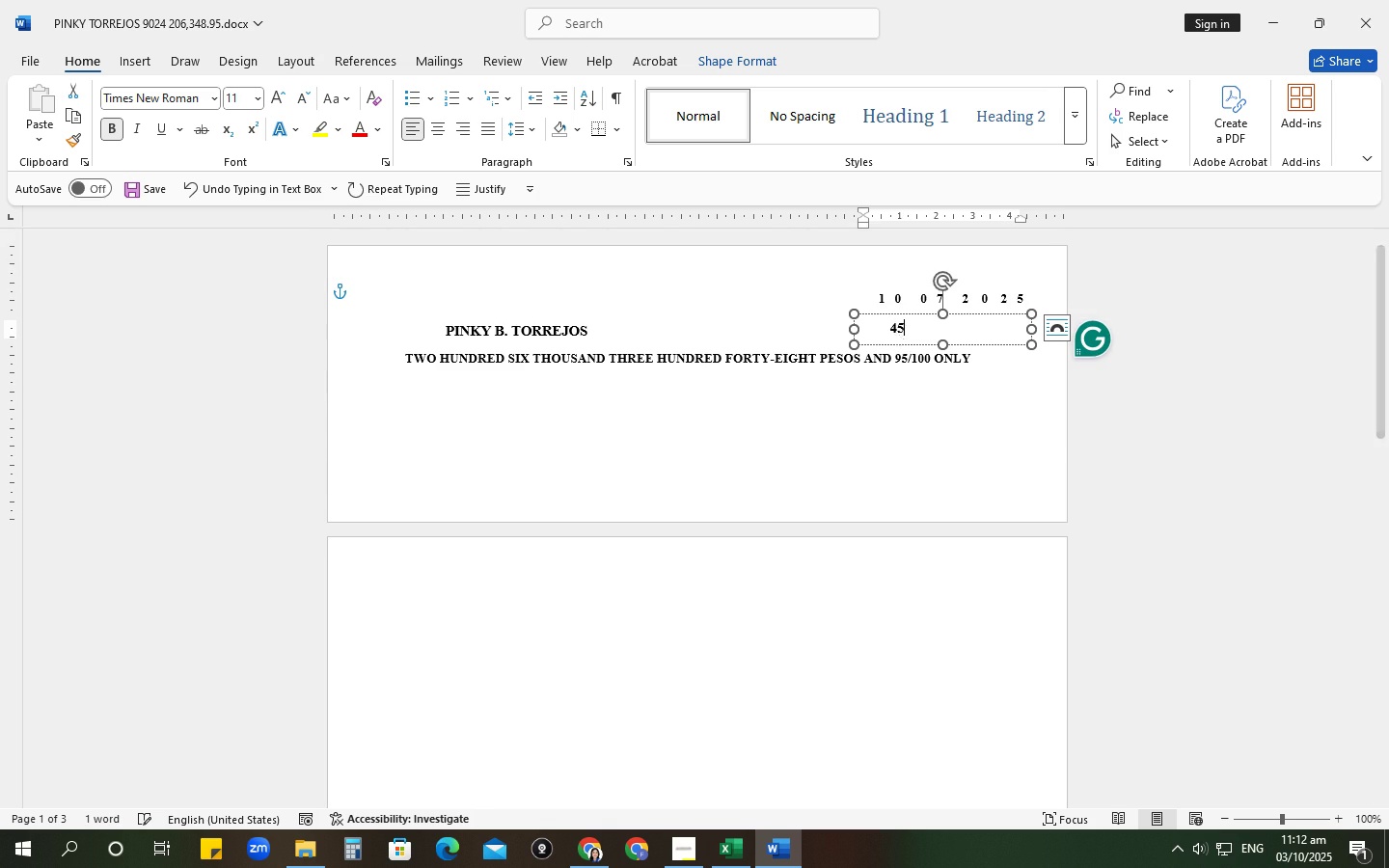 
key(Numpad5)
 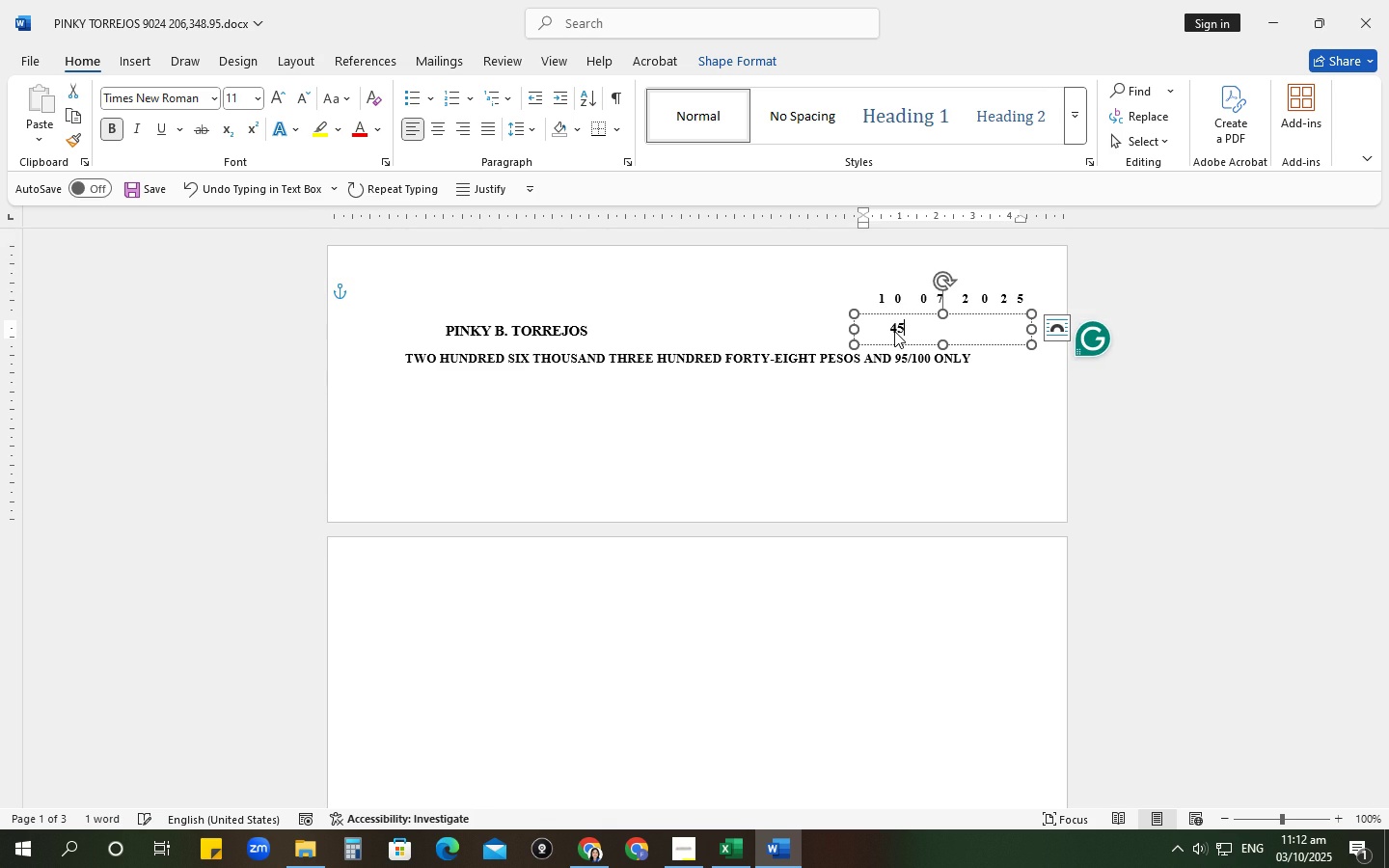 
key(Numpad3)
 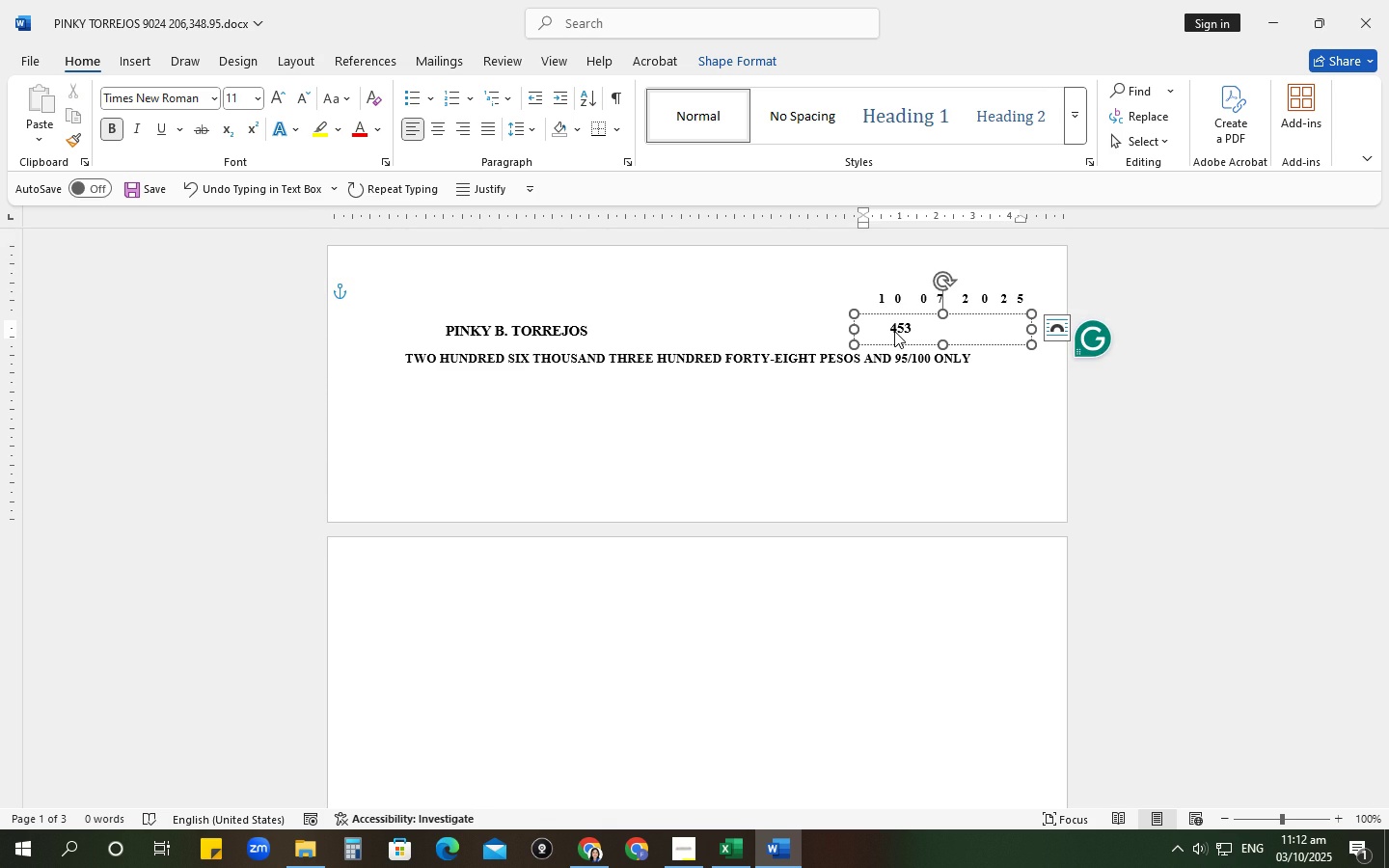 
key(Comma)
 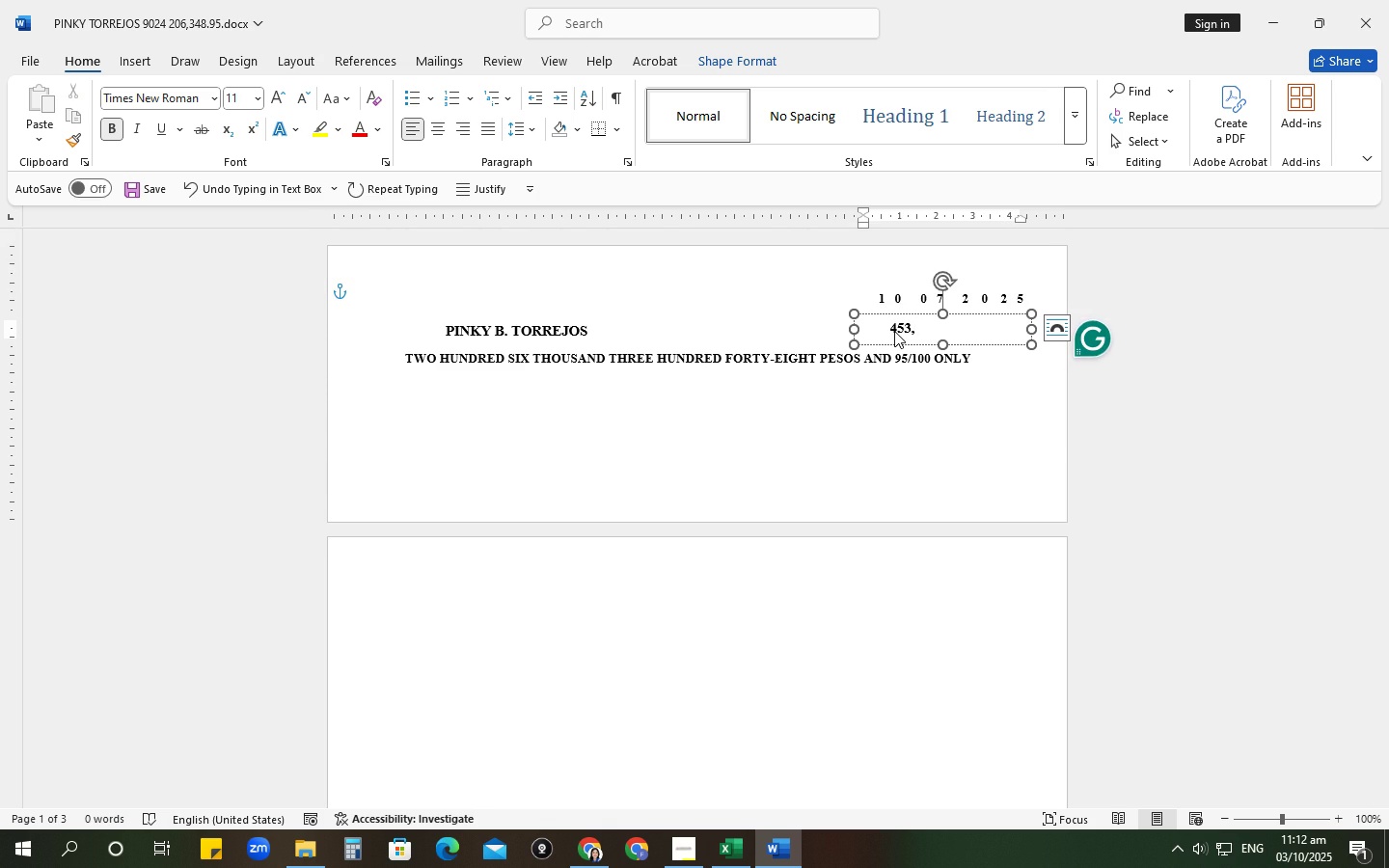 
key(Numpad2)
 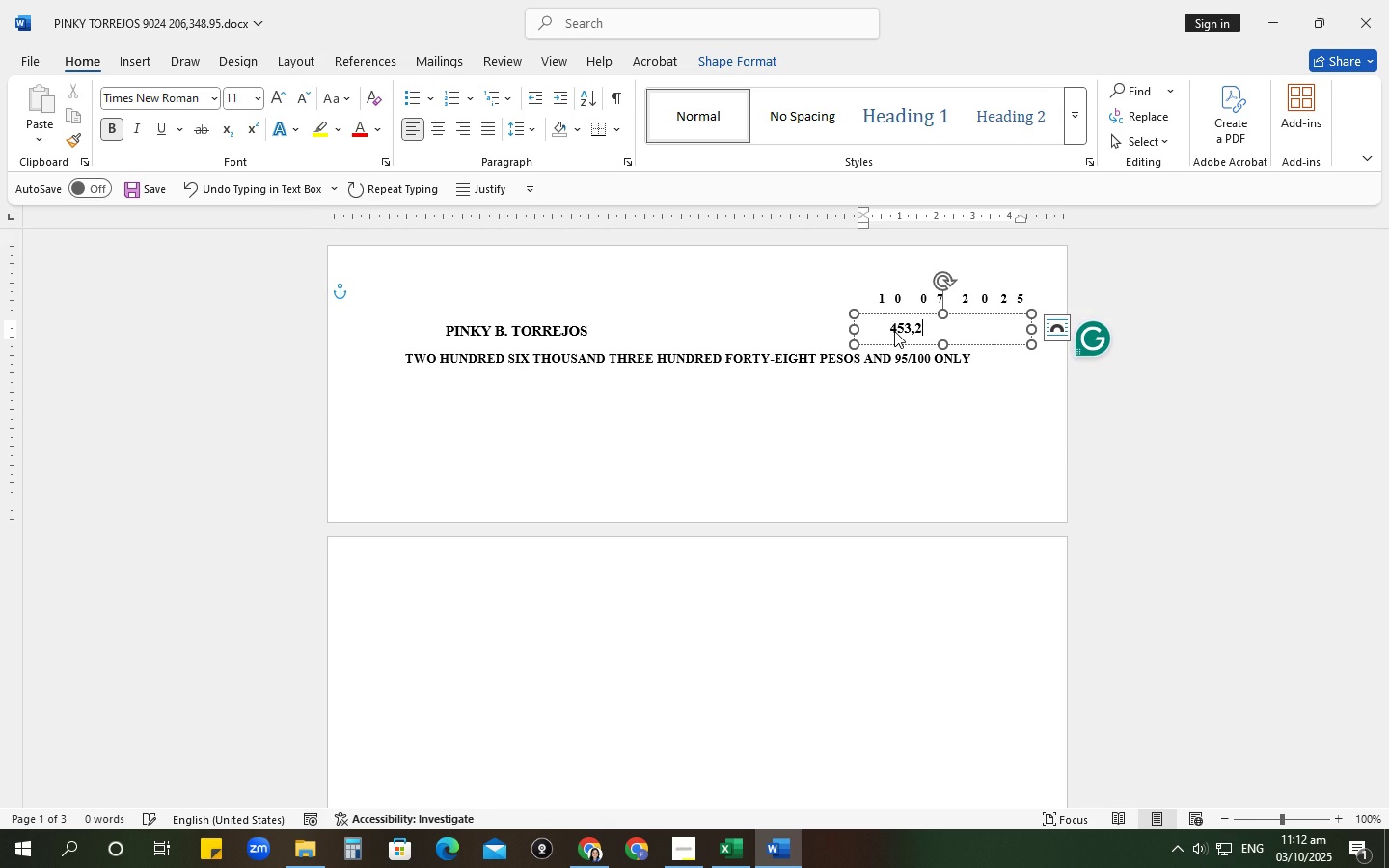 
key(Numpad9)
 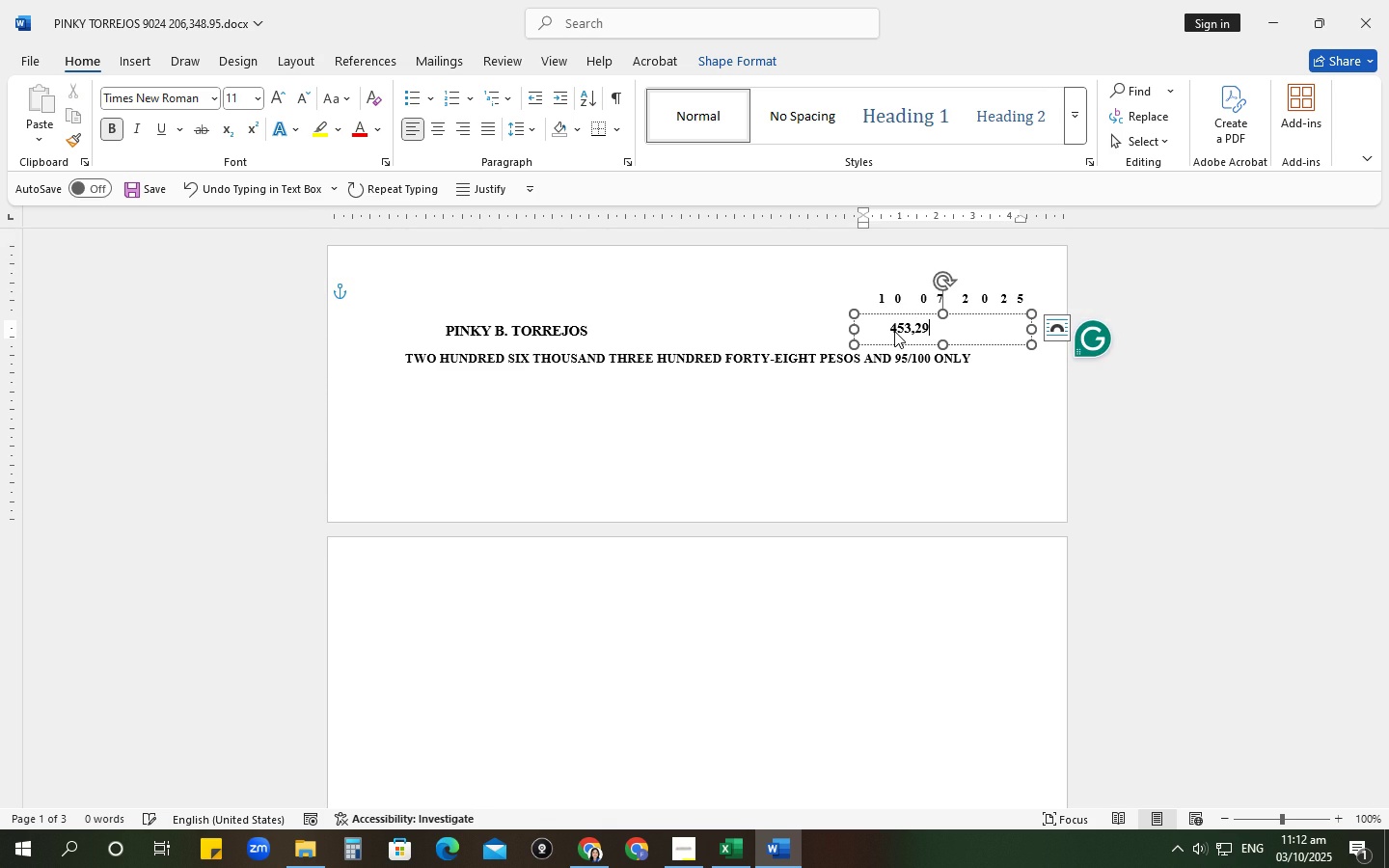 
key(Numpad4)
 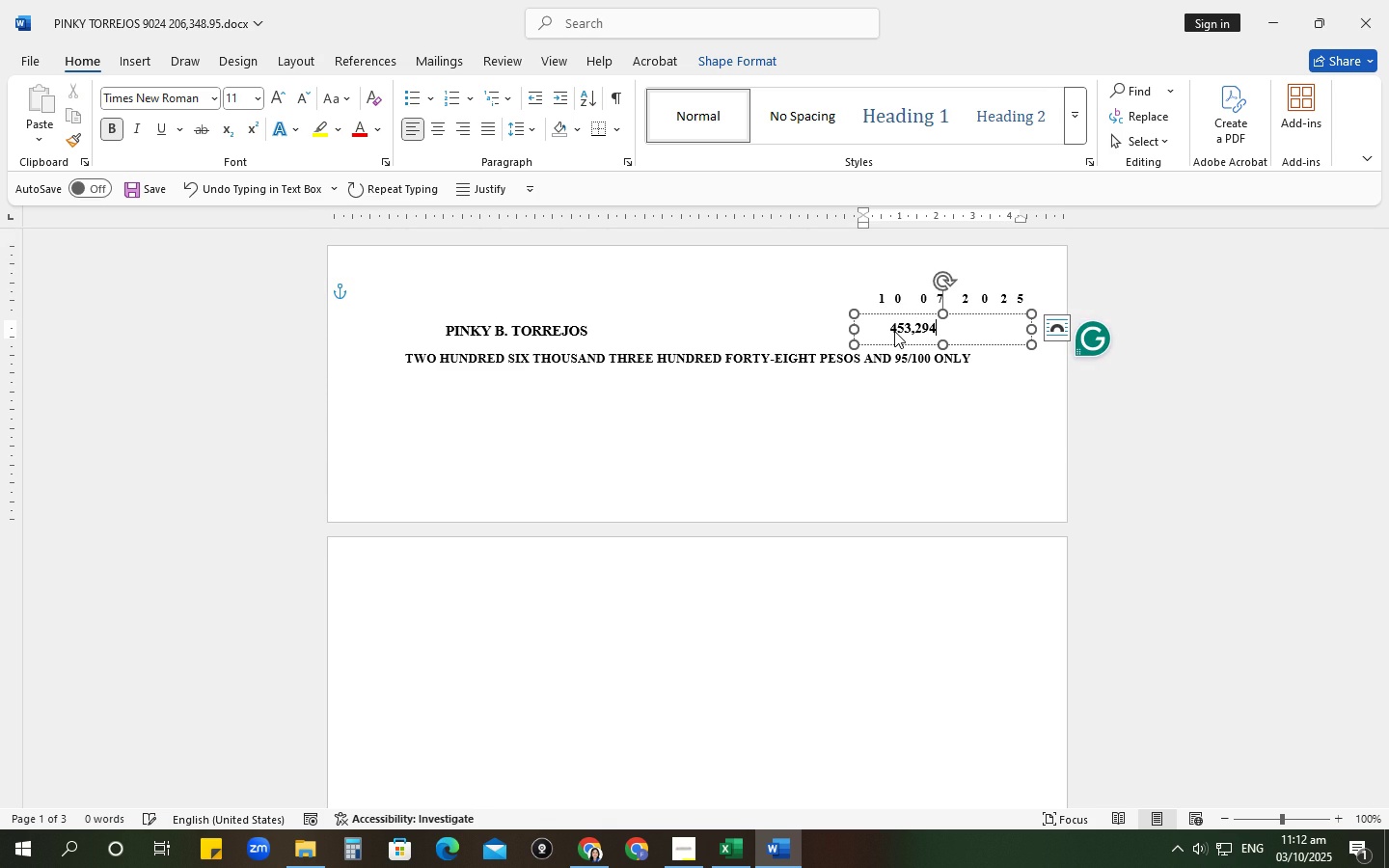 
key(NumpadDecimal)
 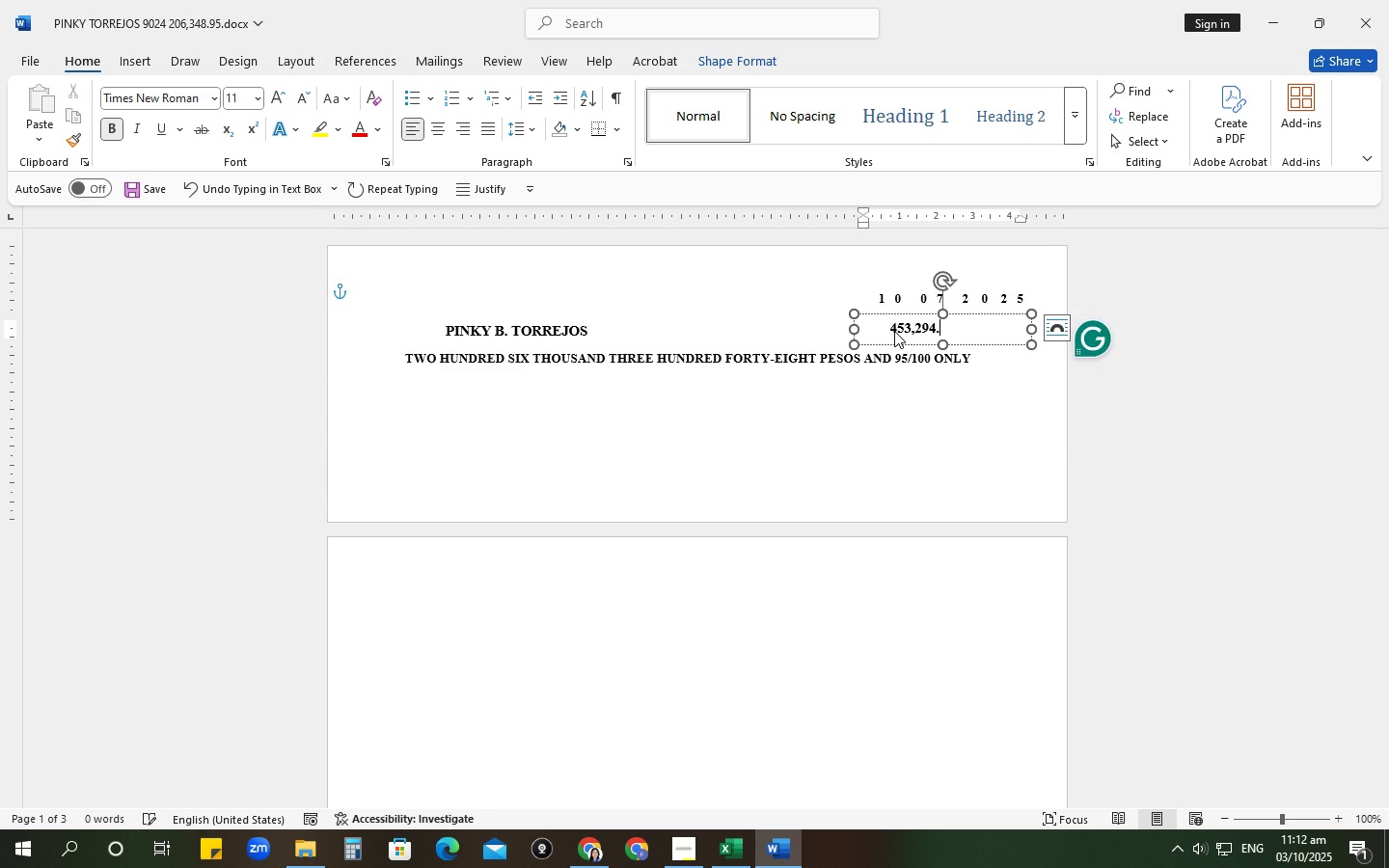 
key(Numpad4)
 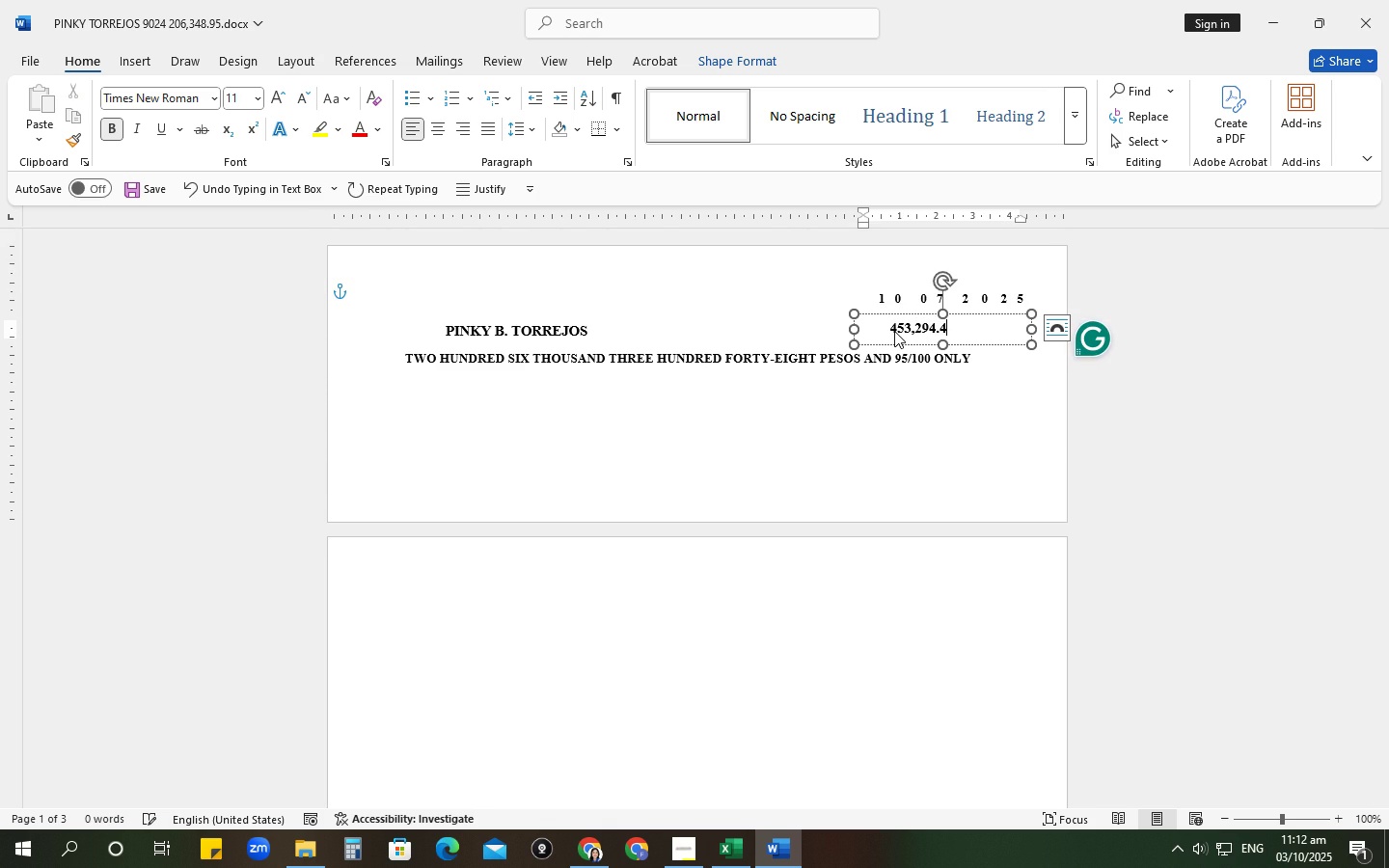 
key(Numpad2)